 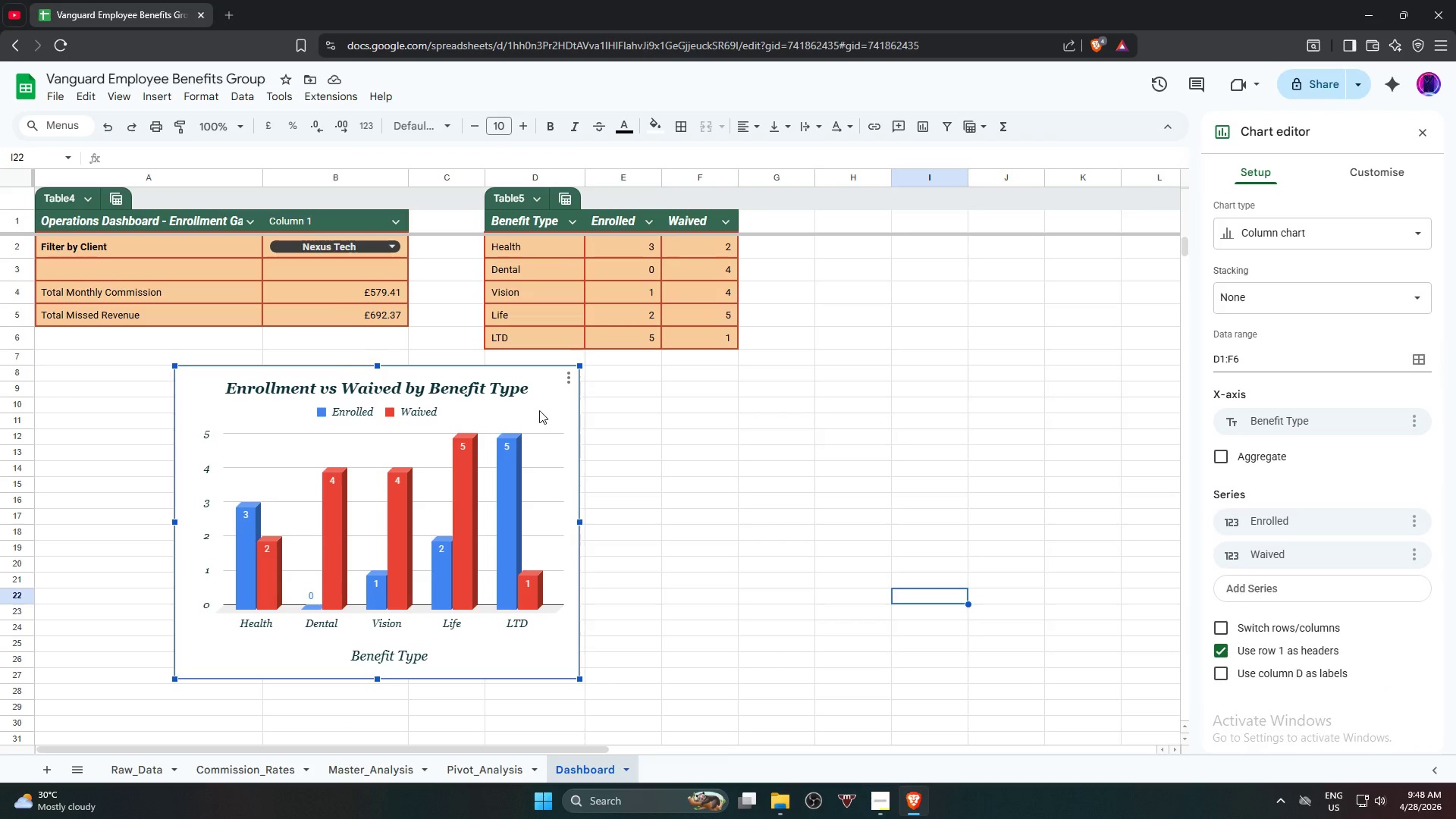 
left_click([1299, 224])
 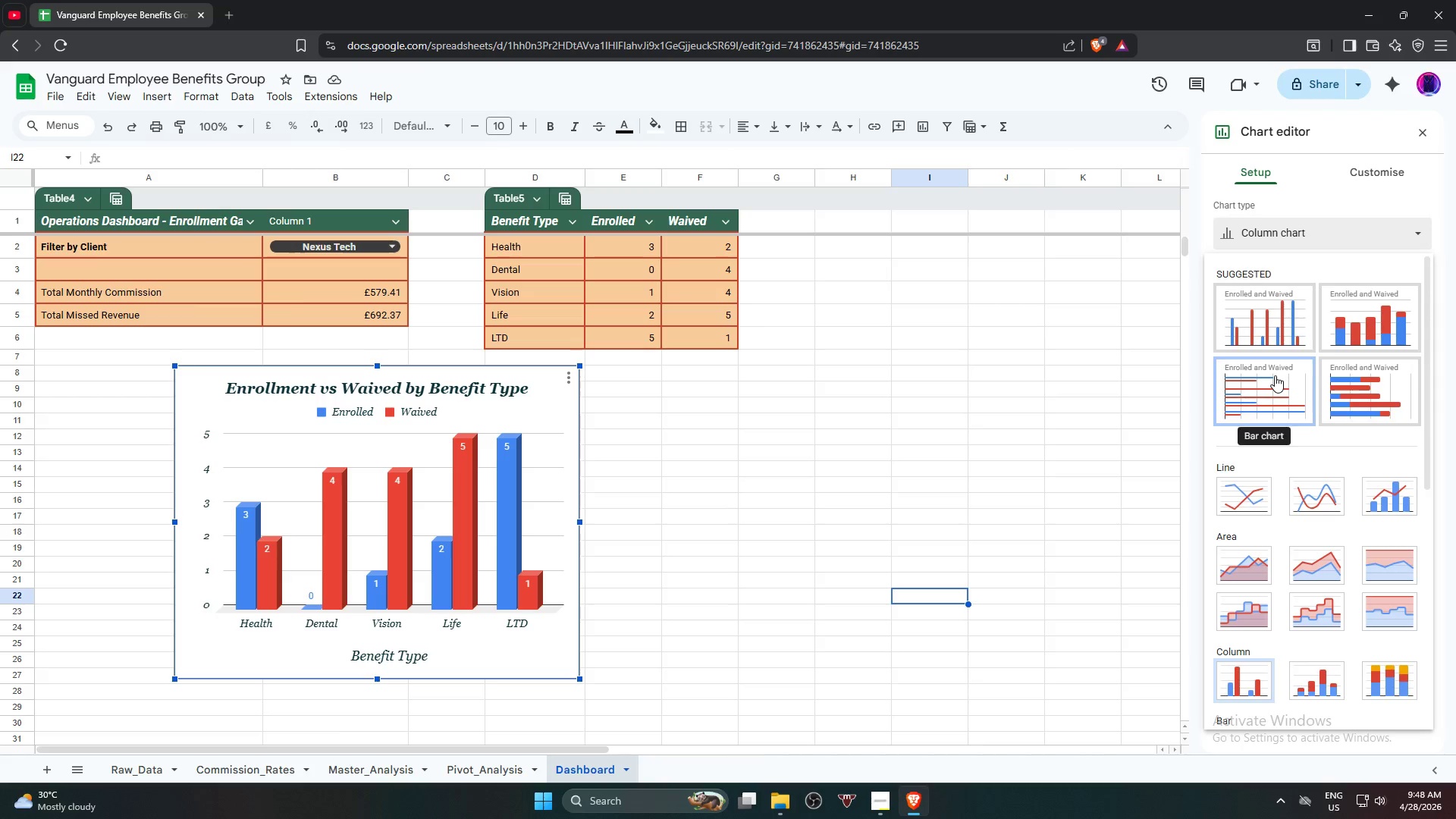 
left_click([1273, 383])
 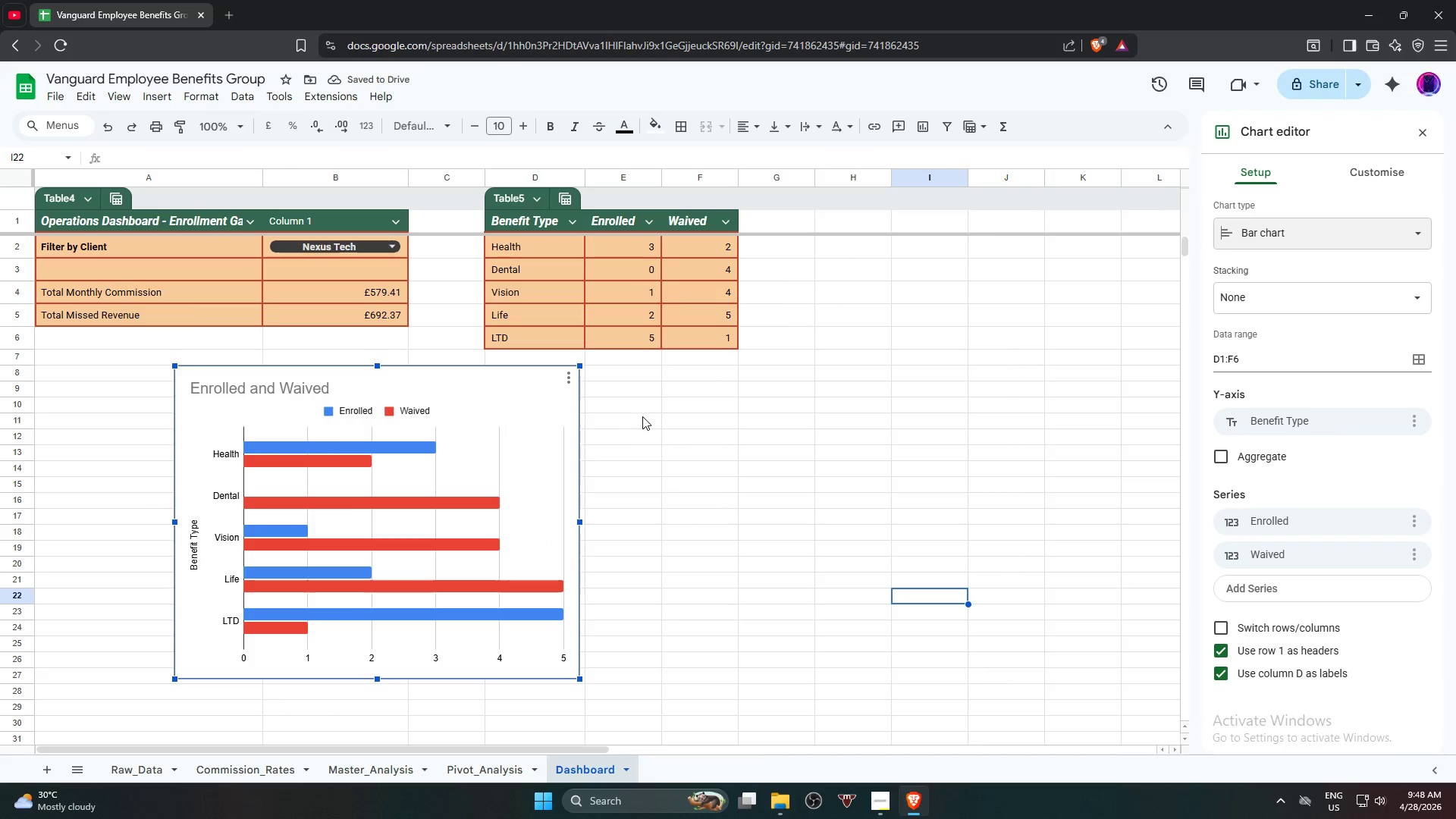 
wait(5.97)
 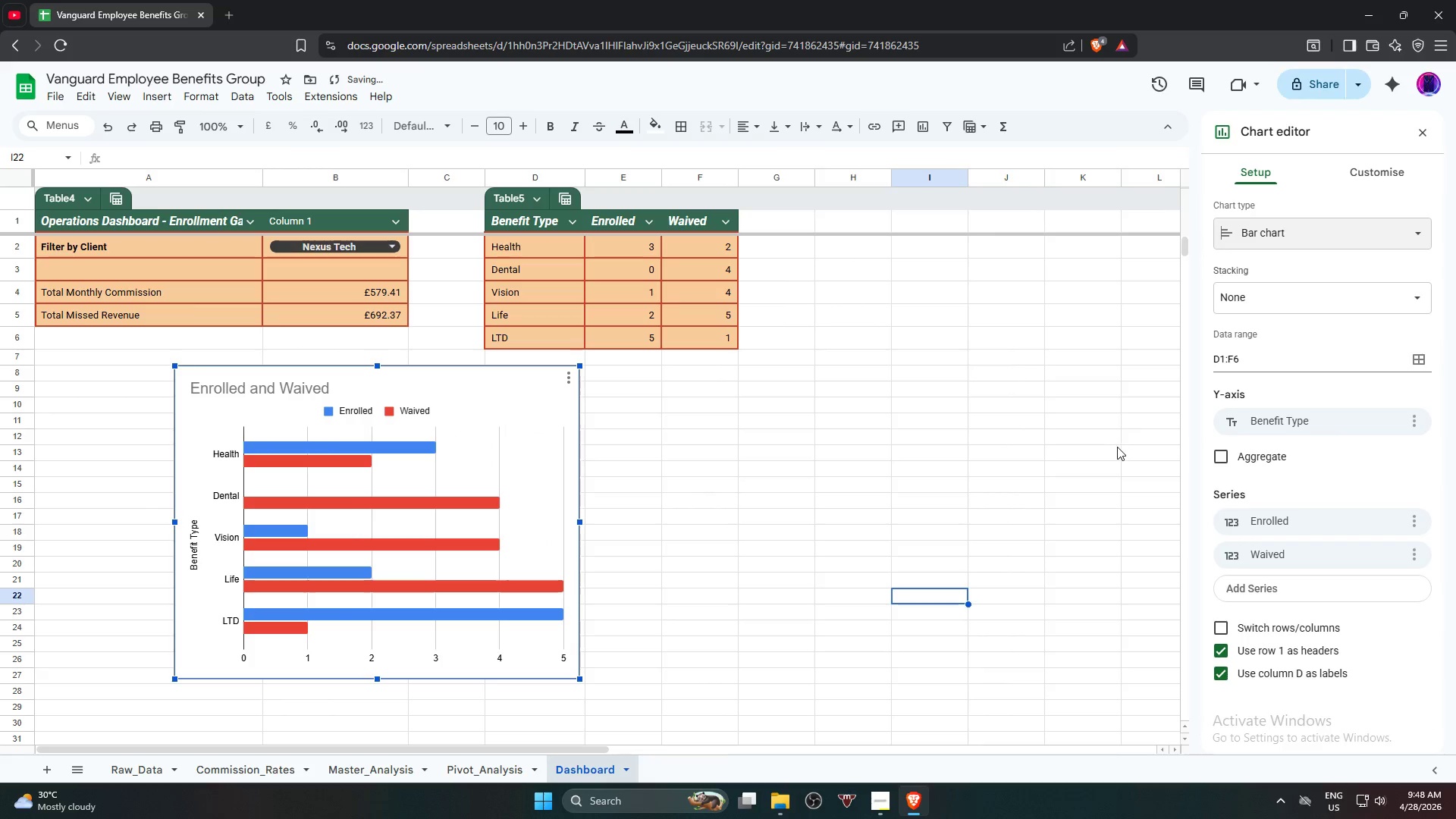 
key(Control+Z)
 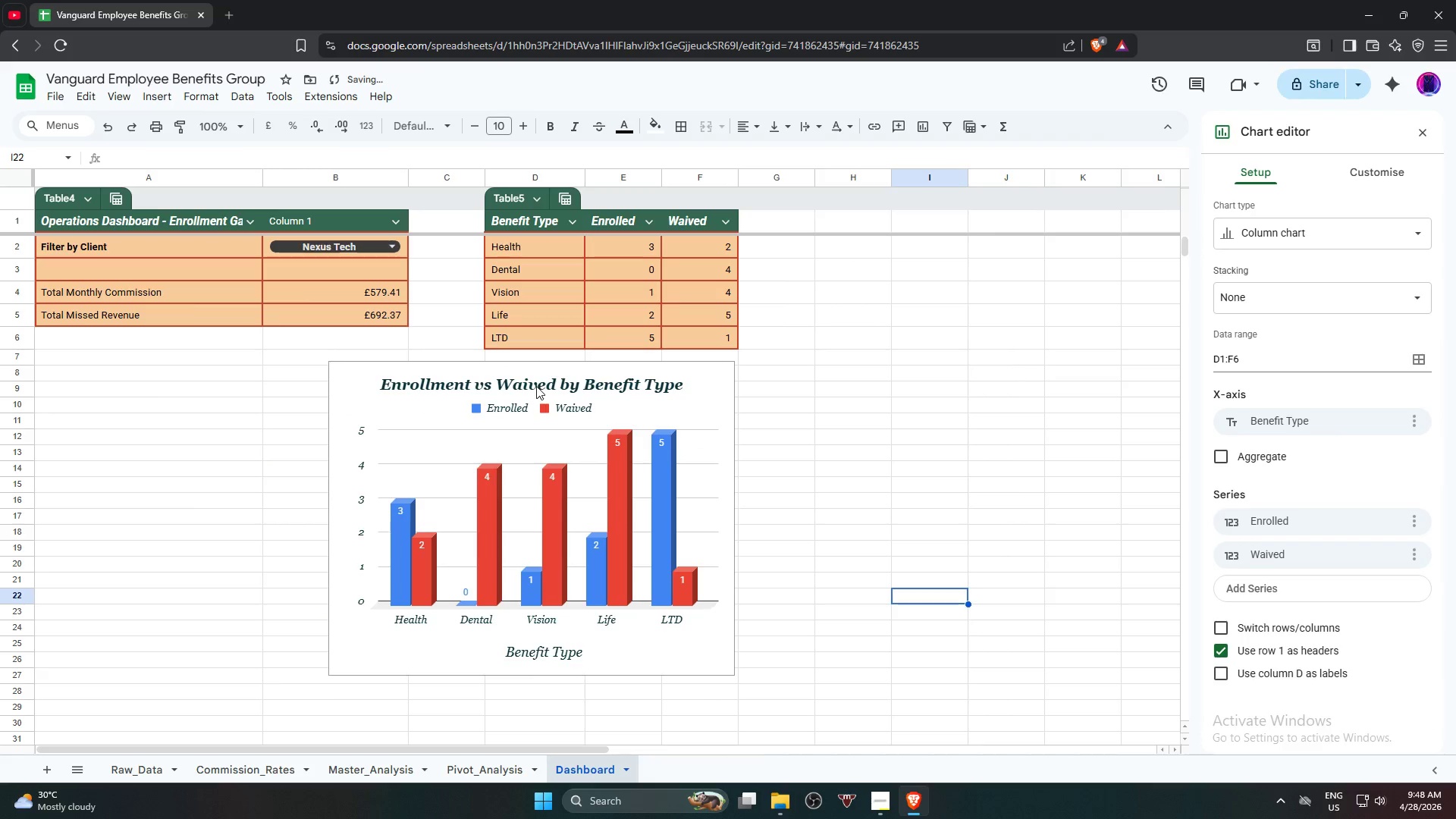 
double_click([536, 386])
 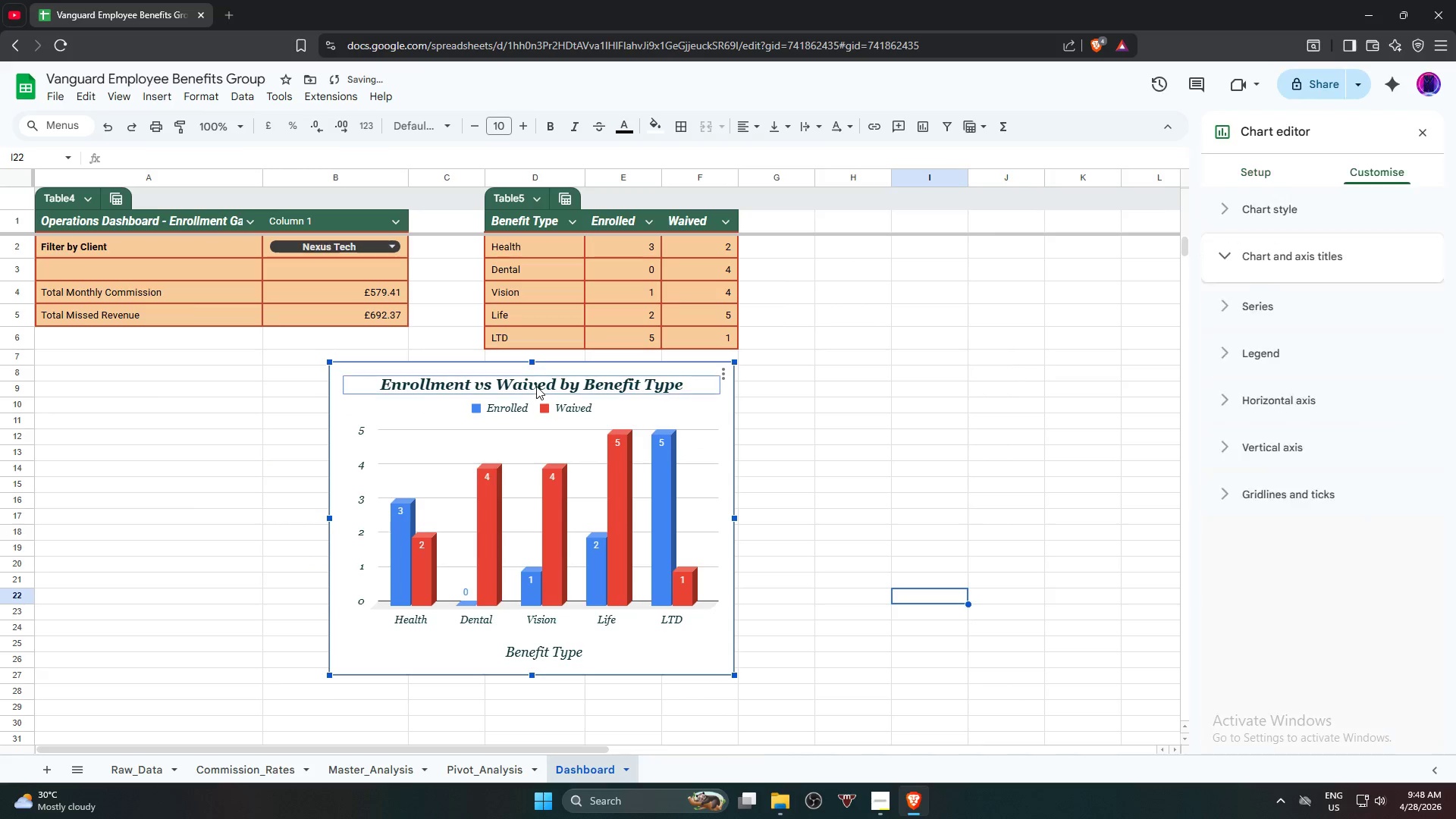 
triple_click([536, 386])
 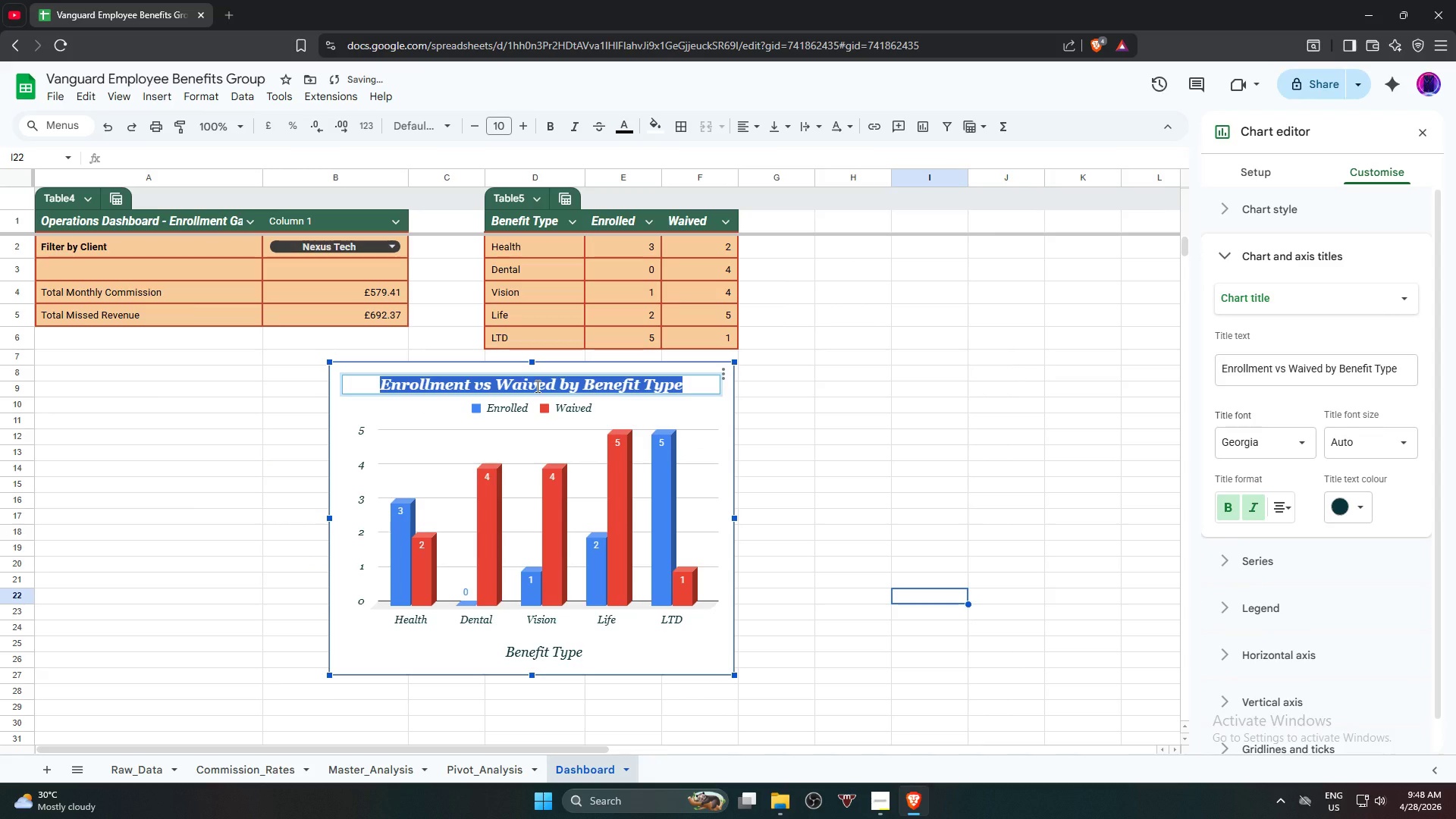 
key(Control+C)
 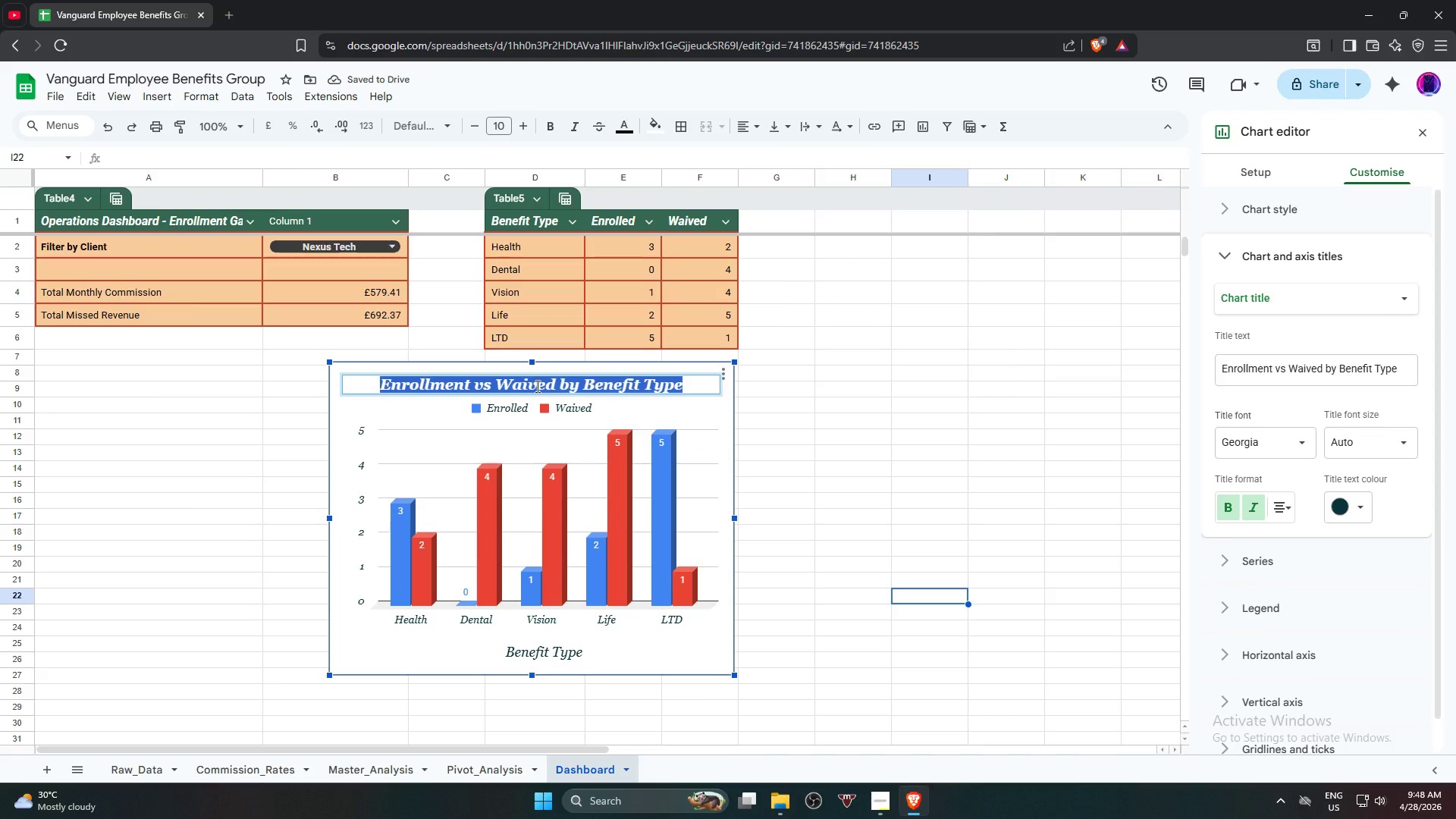 
key(Control+C)
 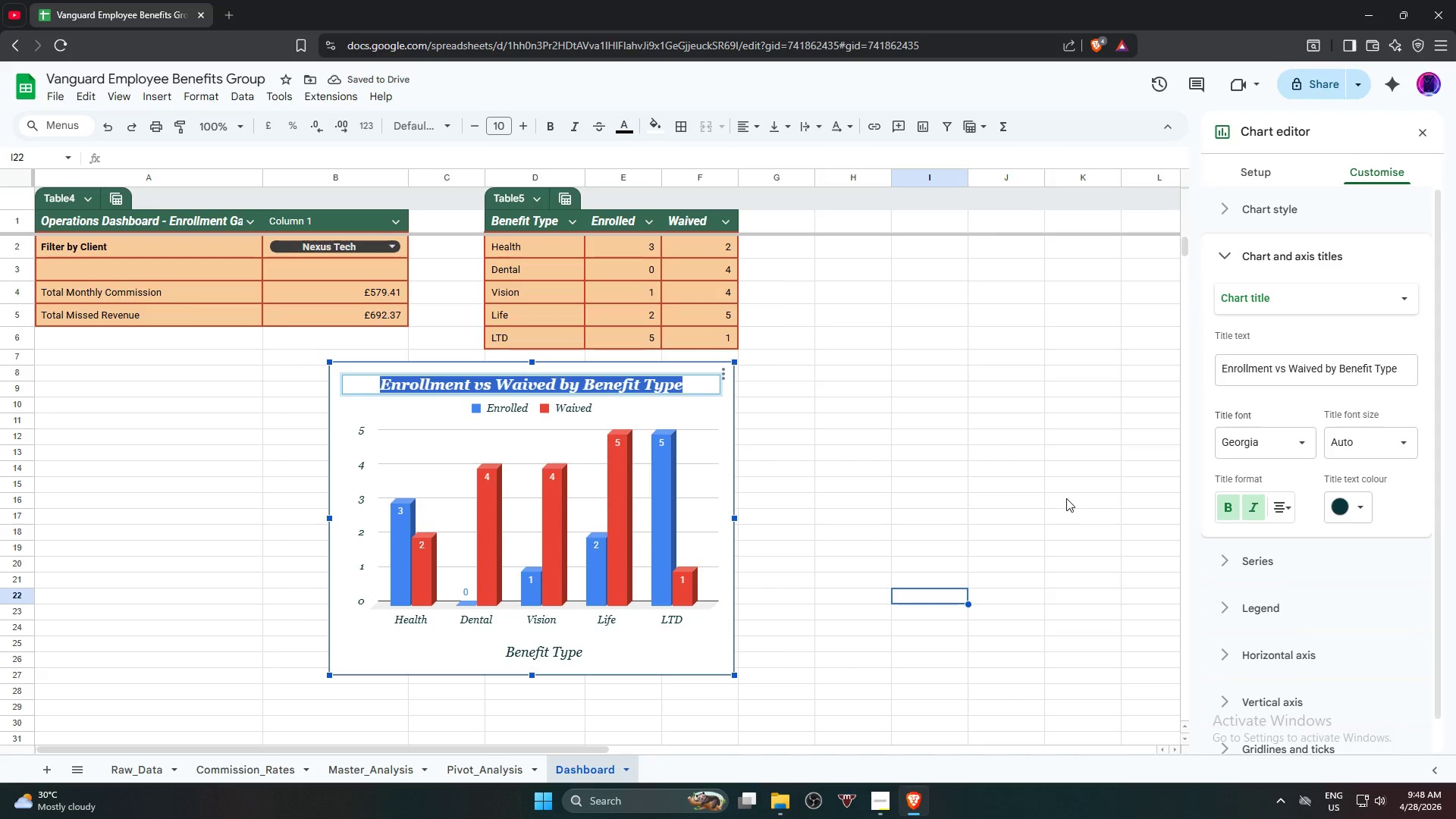 
left_click([1071, 447])